 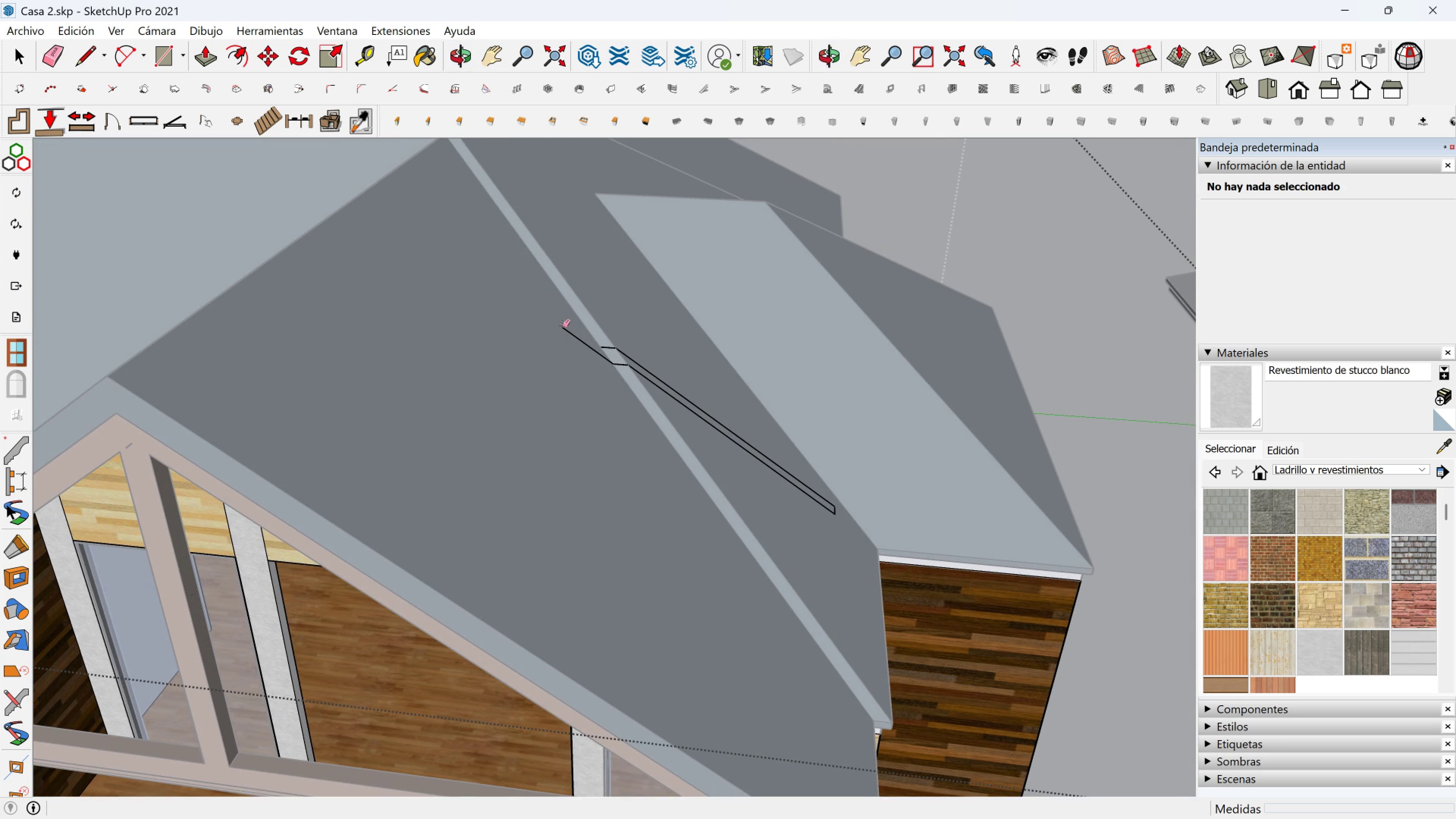 
left_click([571, 331])
 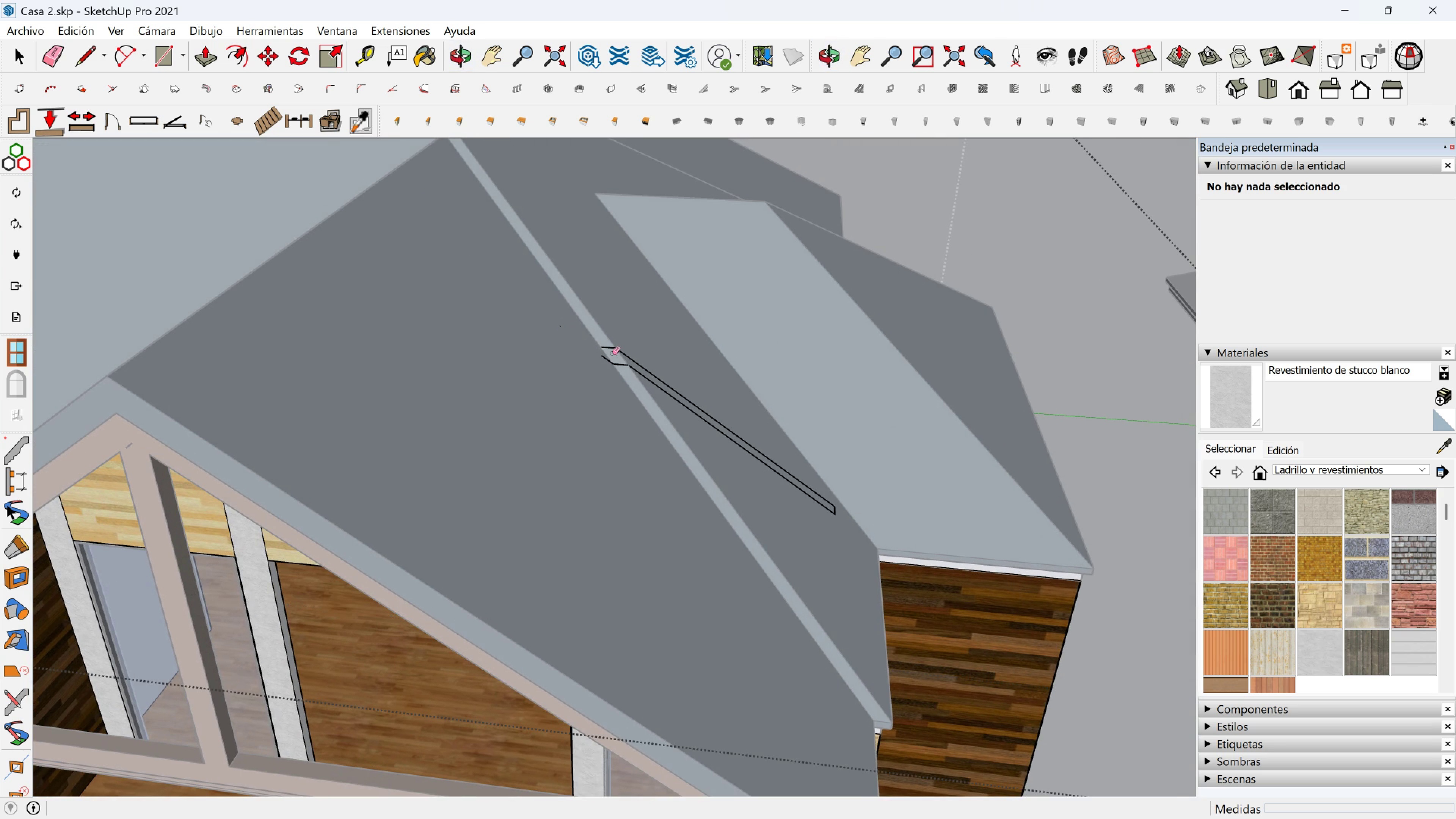 
scroll: coordinate [602, 373], scroll_direction: up, amount: 5.0
 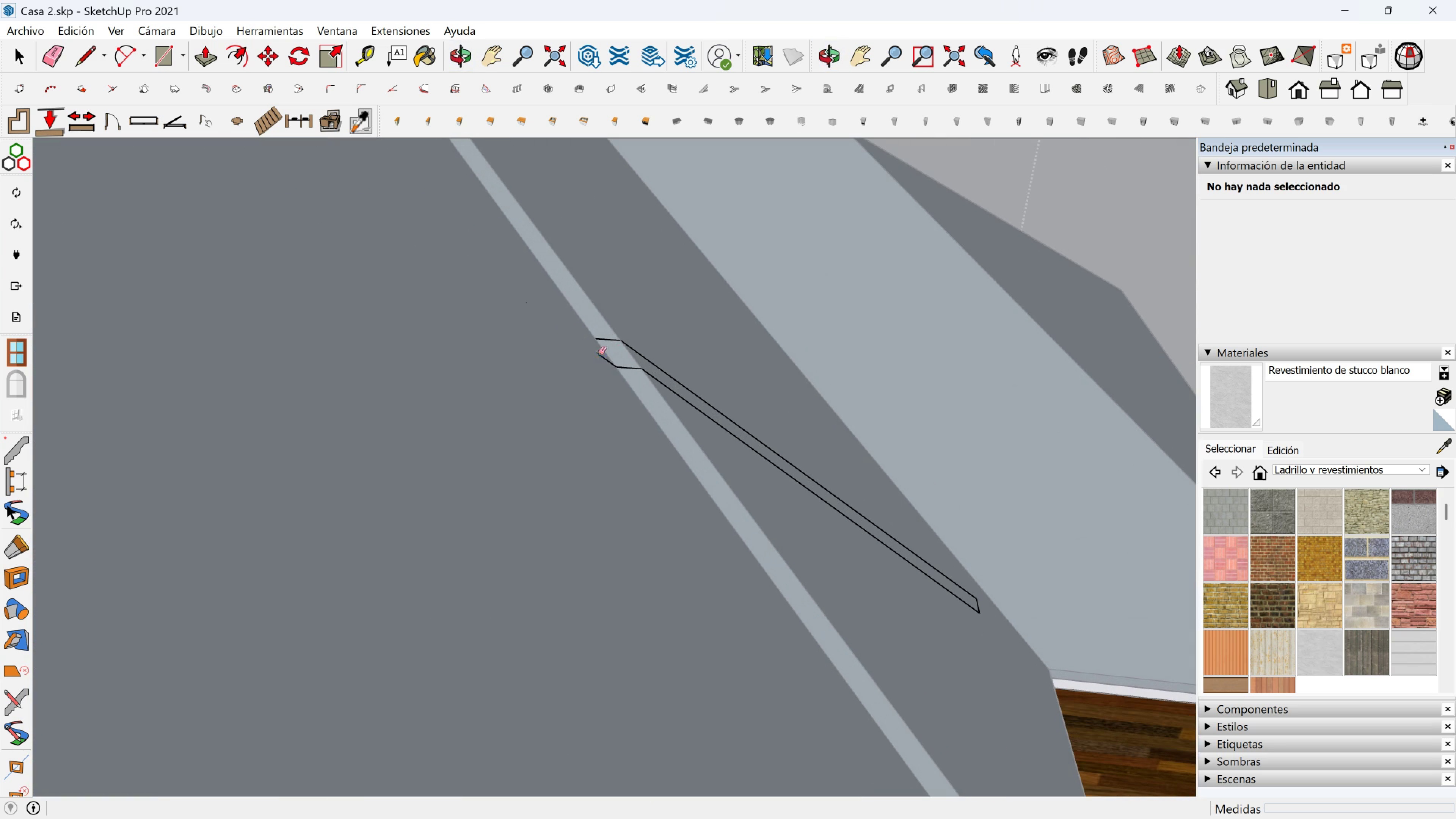 
left_click([598, 353])
 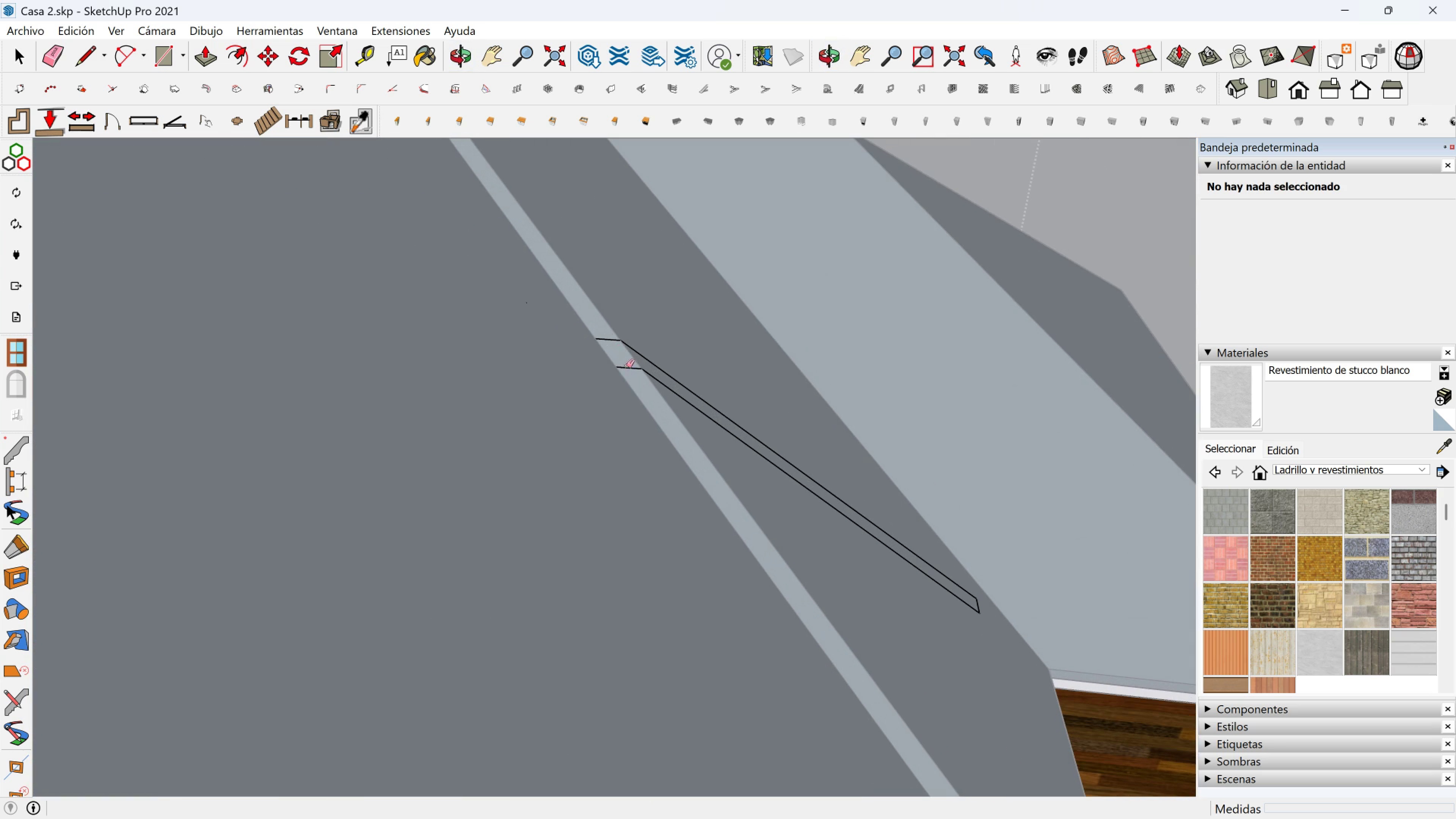 
left_click([627, 366])
 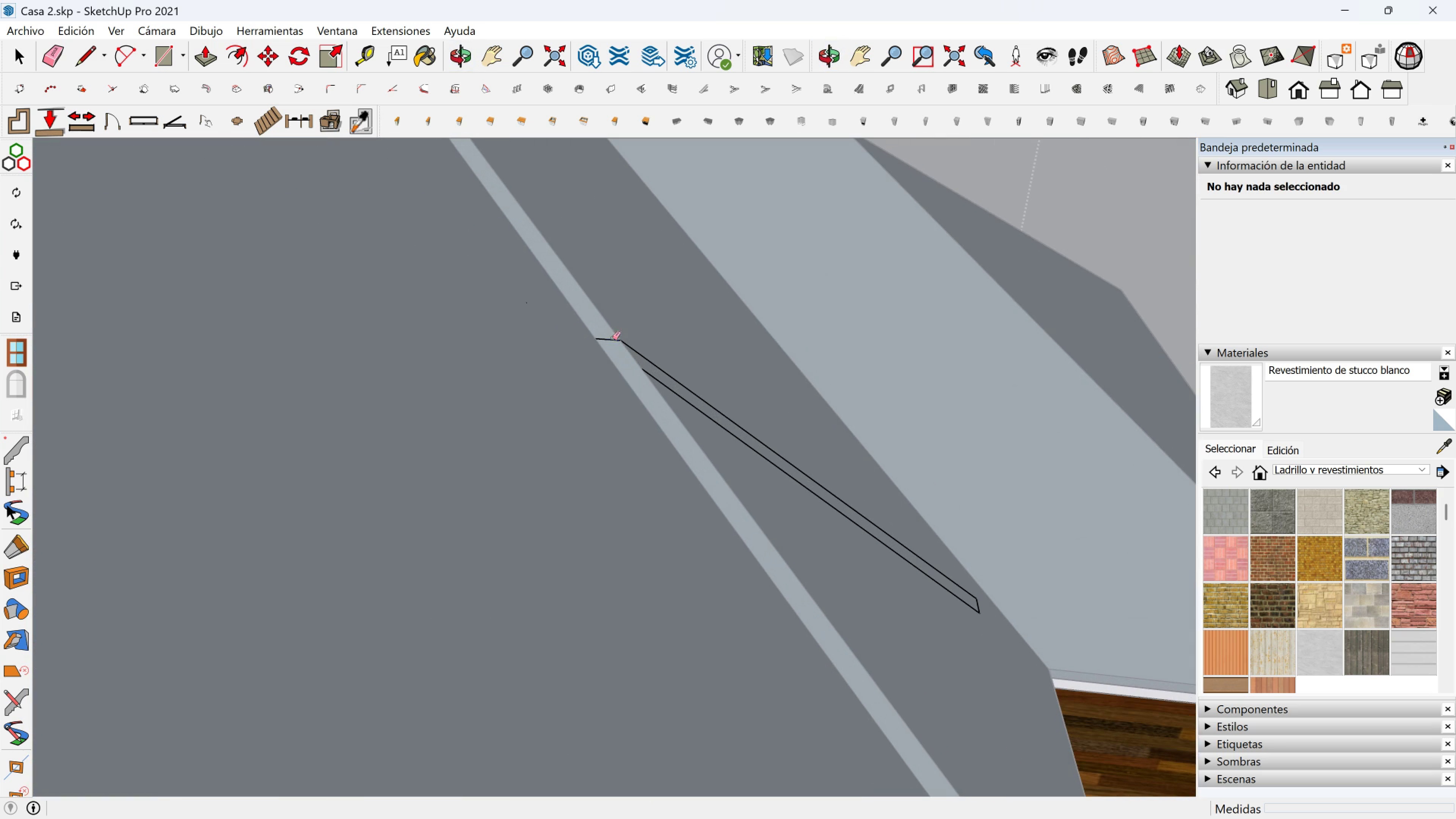 
left_click([612, 338])
 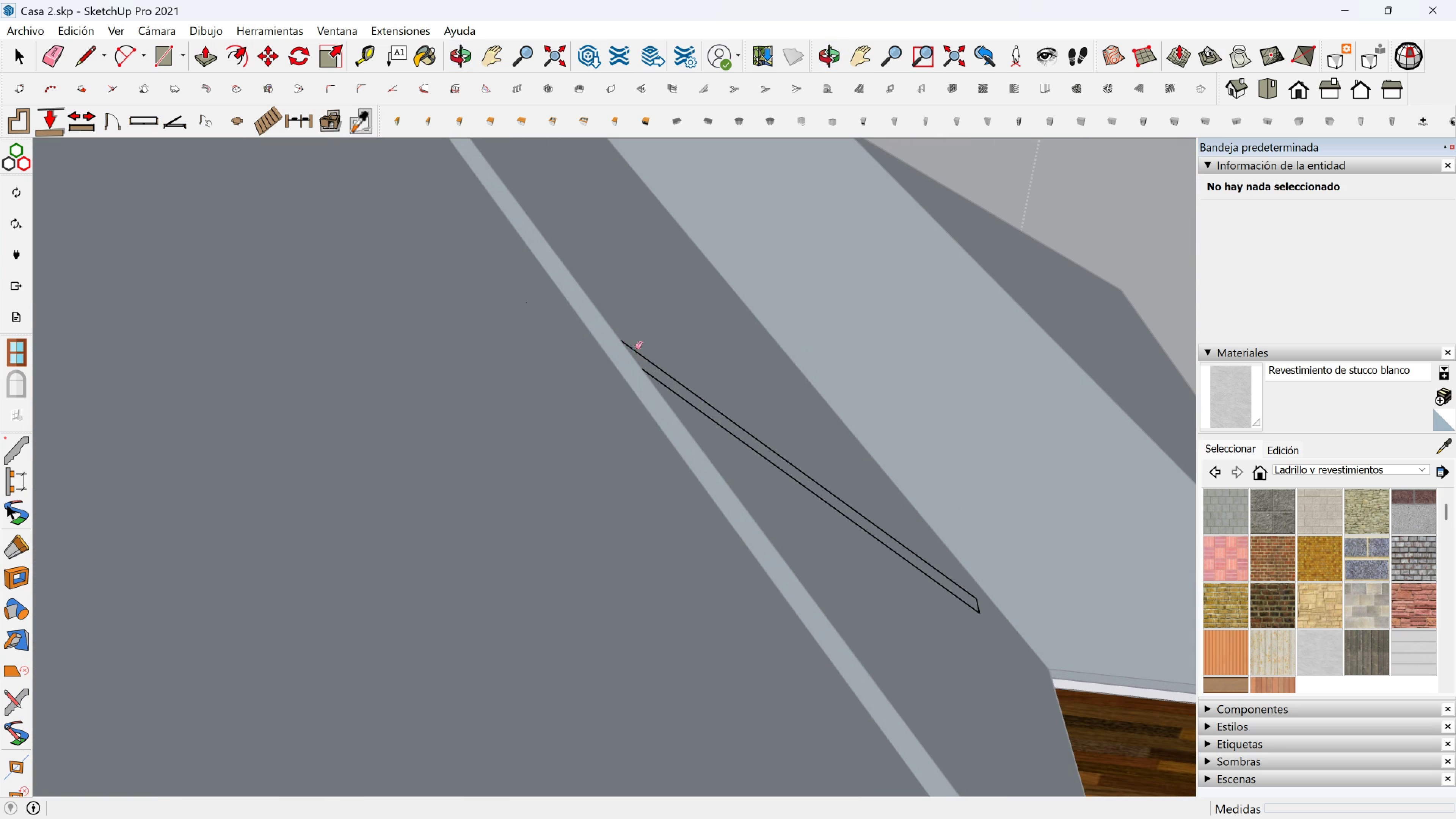 
left_click([635, 348])
 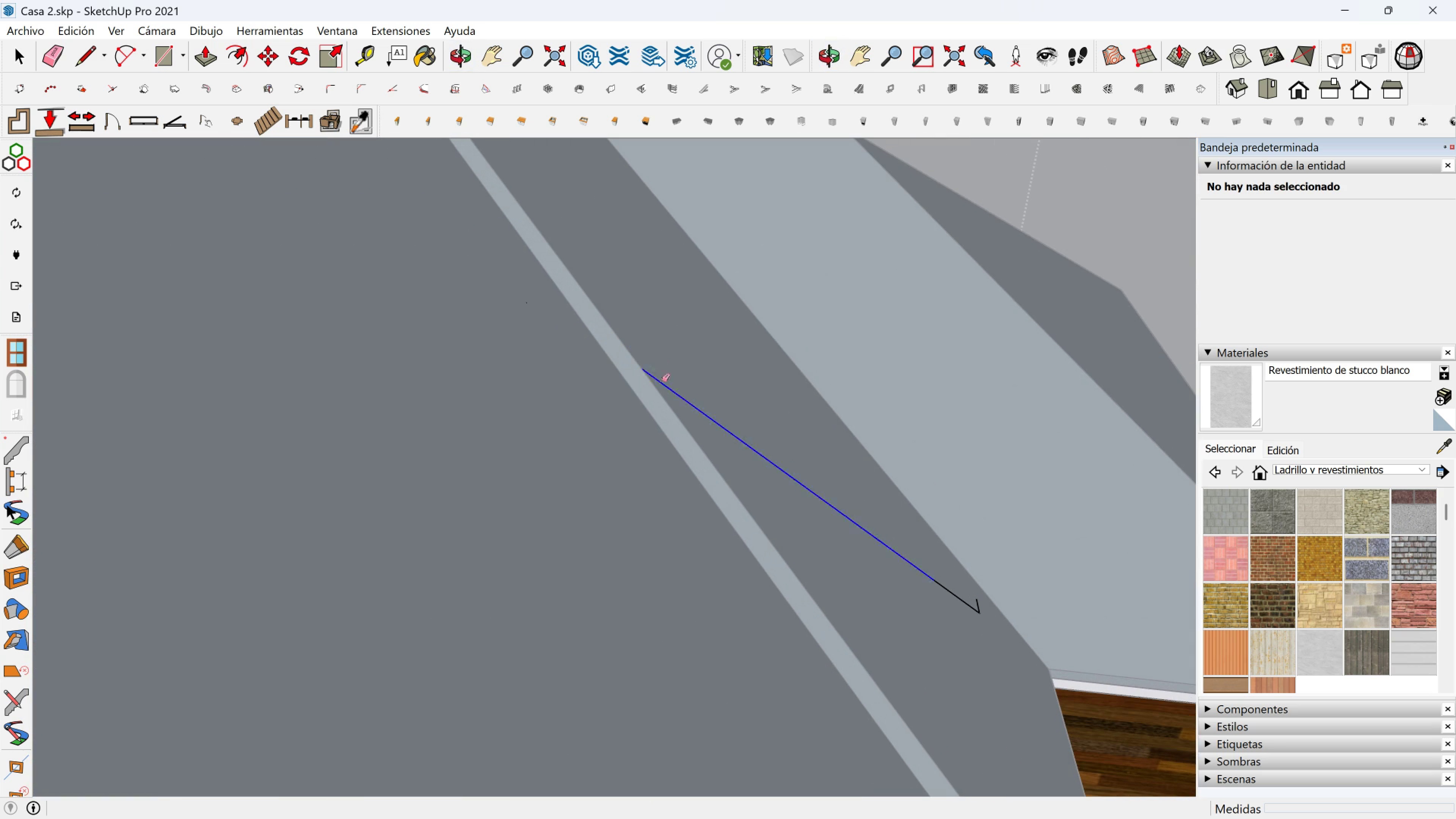 
left_click([660, 380])
 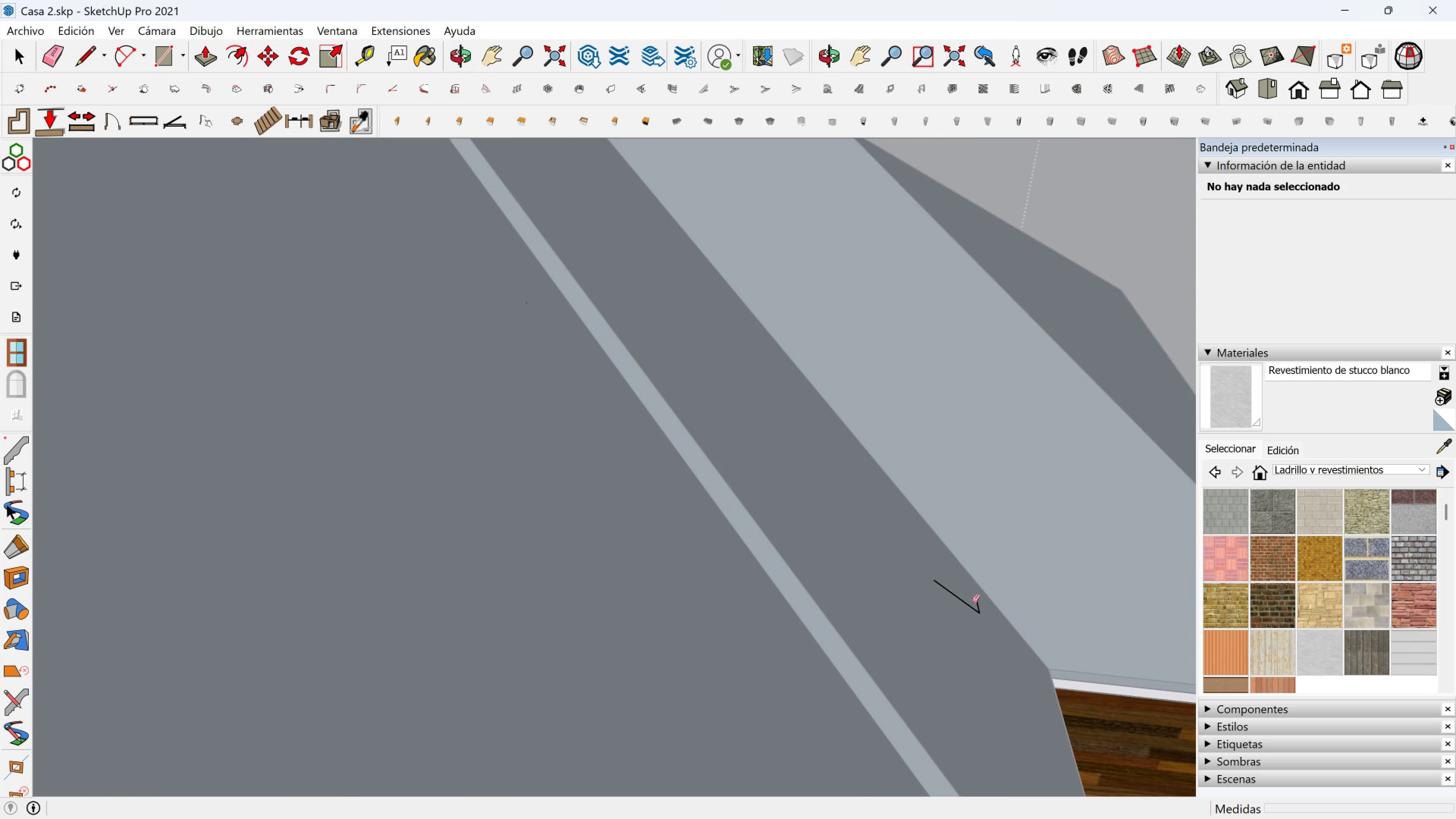 
double_click([981, 603])
 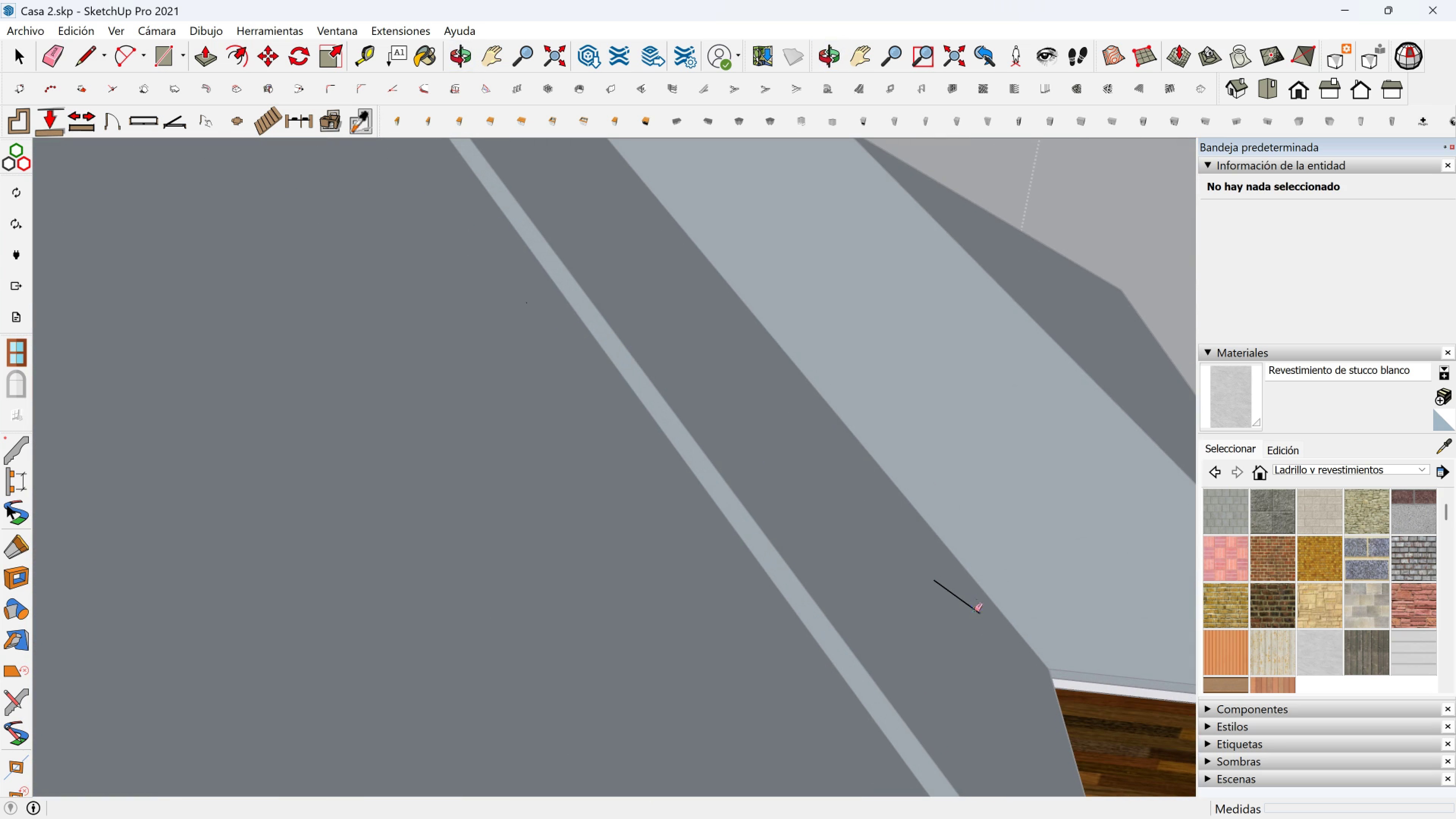 
double_click([974, 610])
 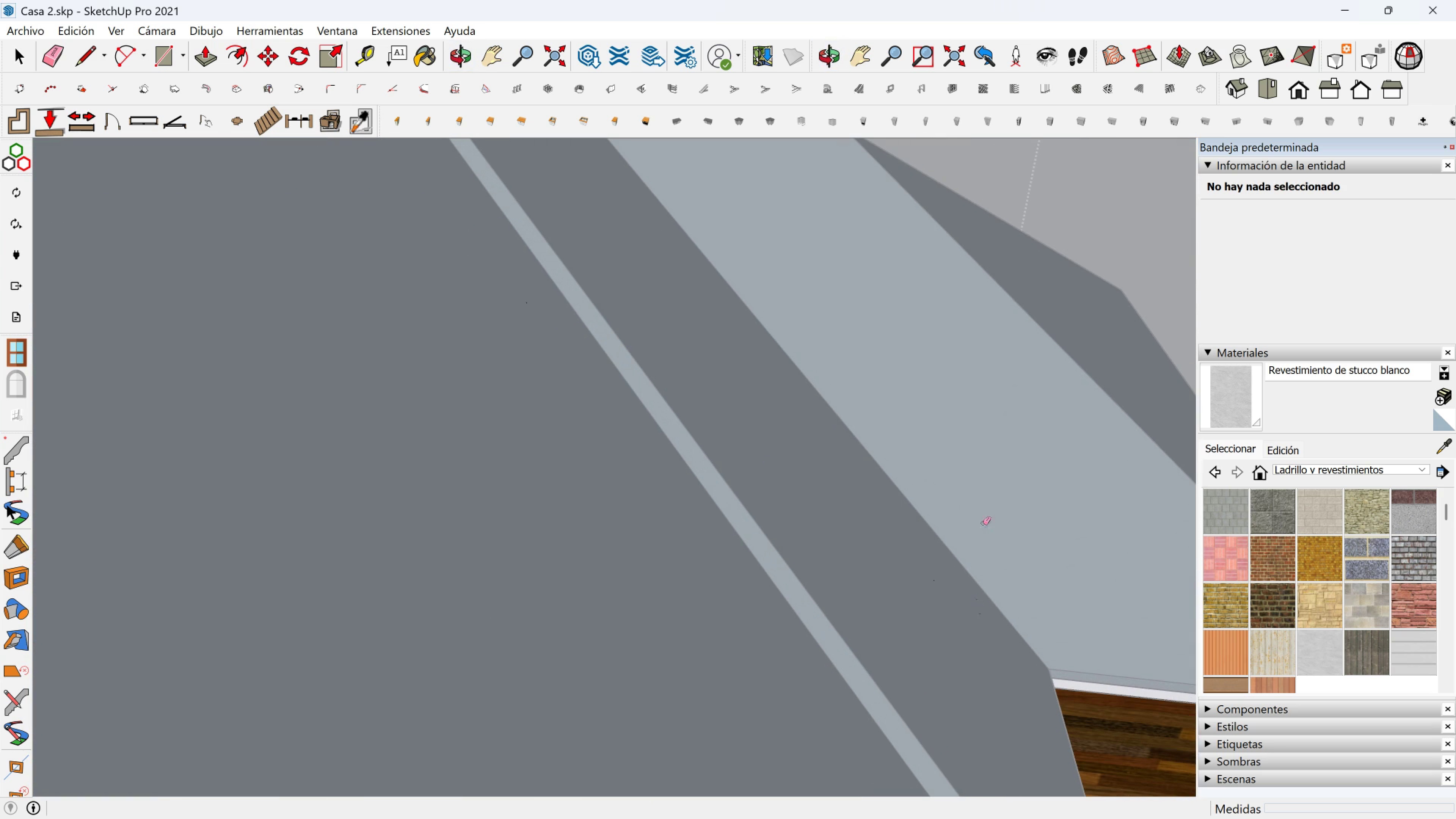 
scroll: coordinate [990, 492], scroll_direction: down, amount: 4.0